 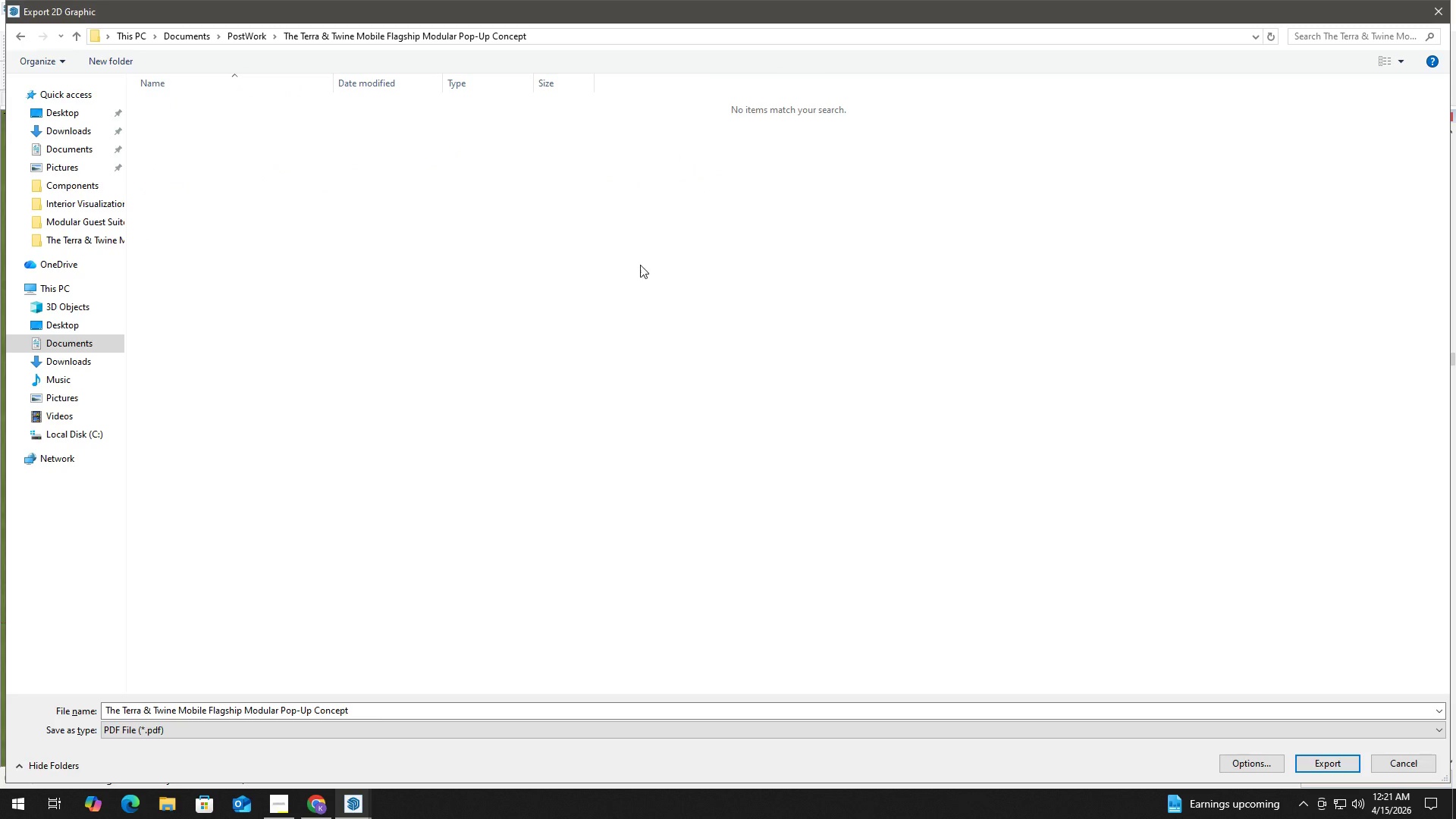 
left_click([460, 700])
 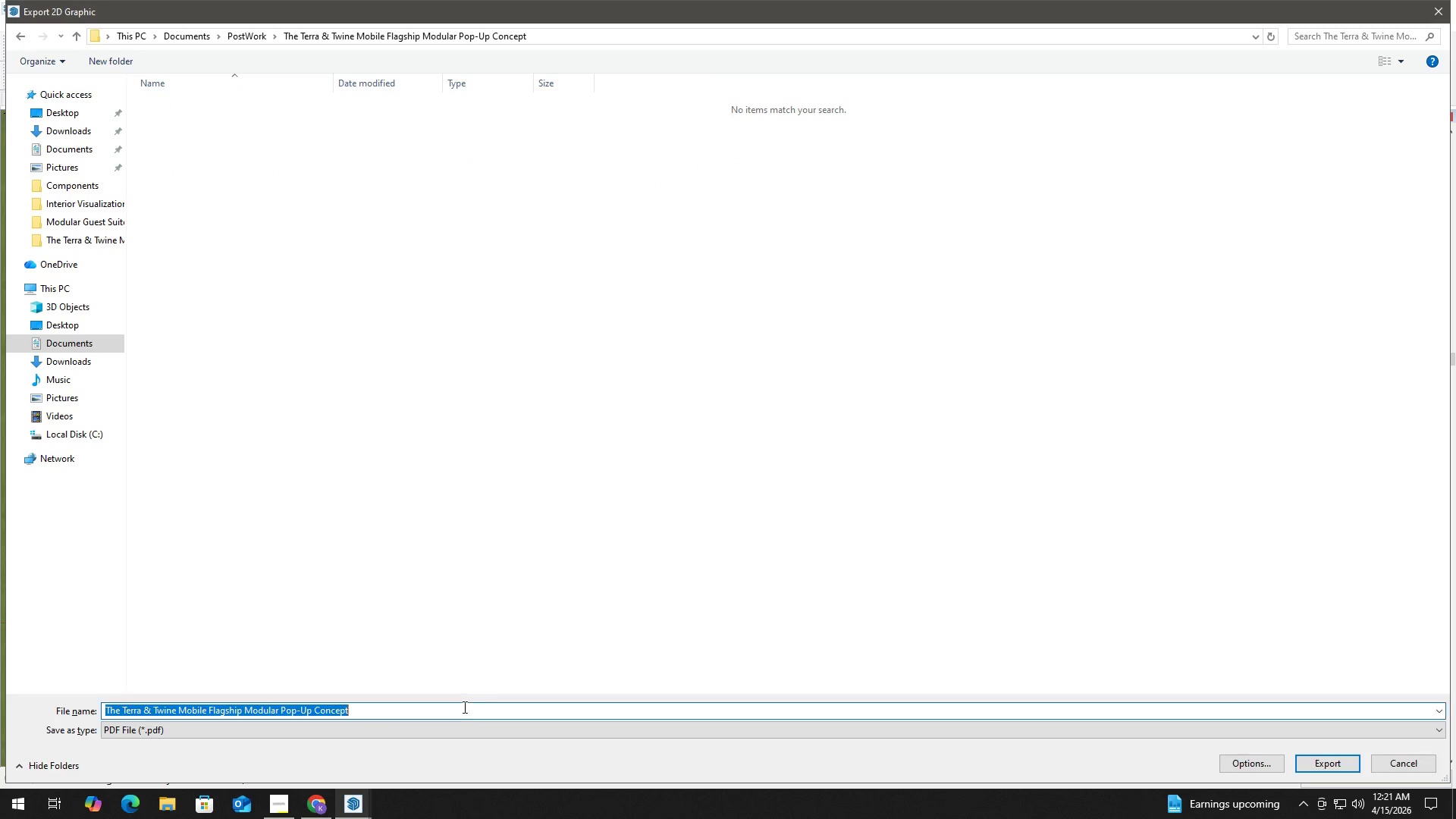 
type(Top Down)
 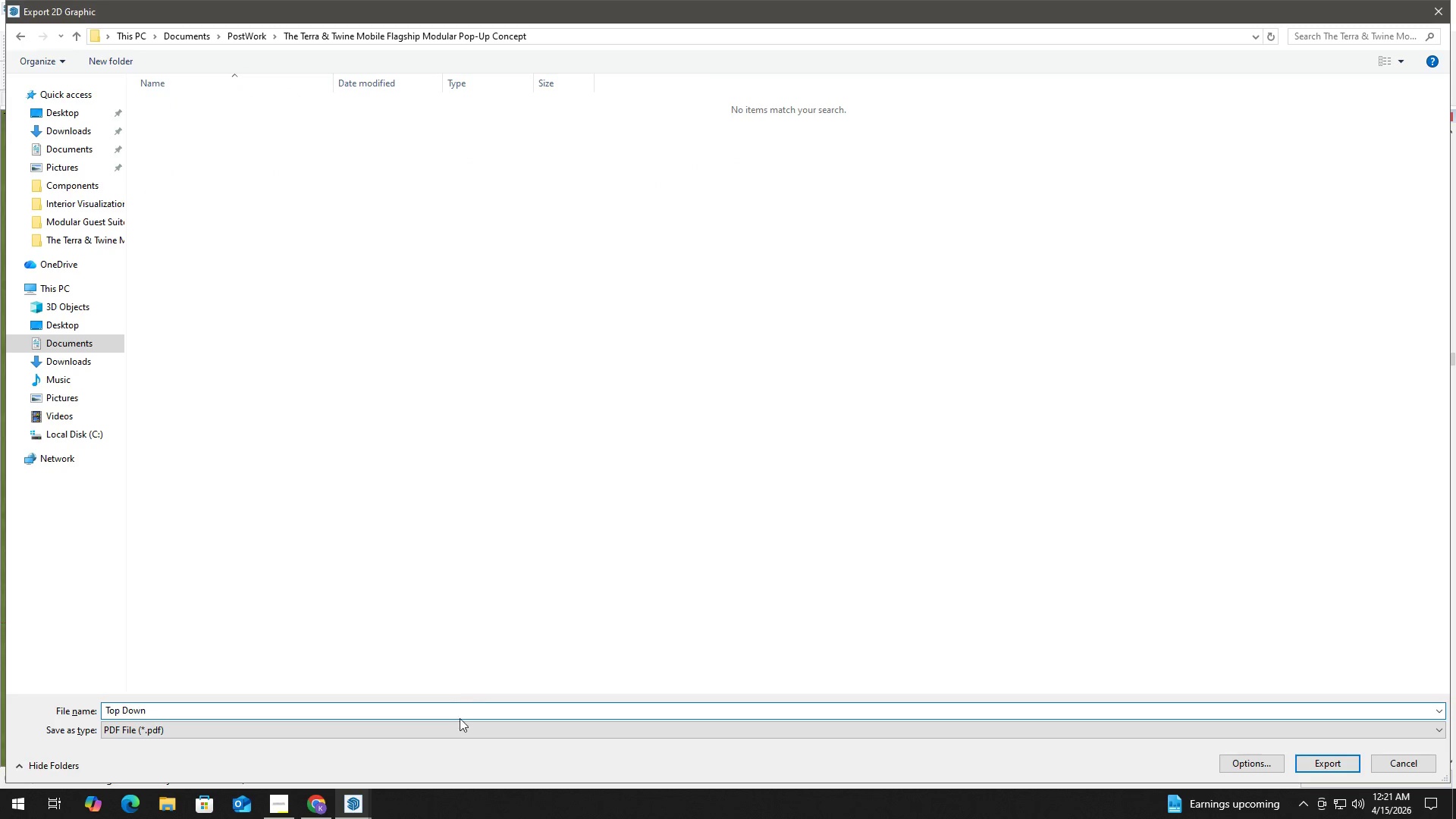 
left_click([495, 730])
 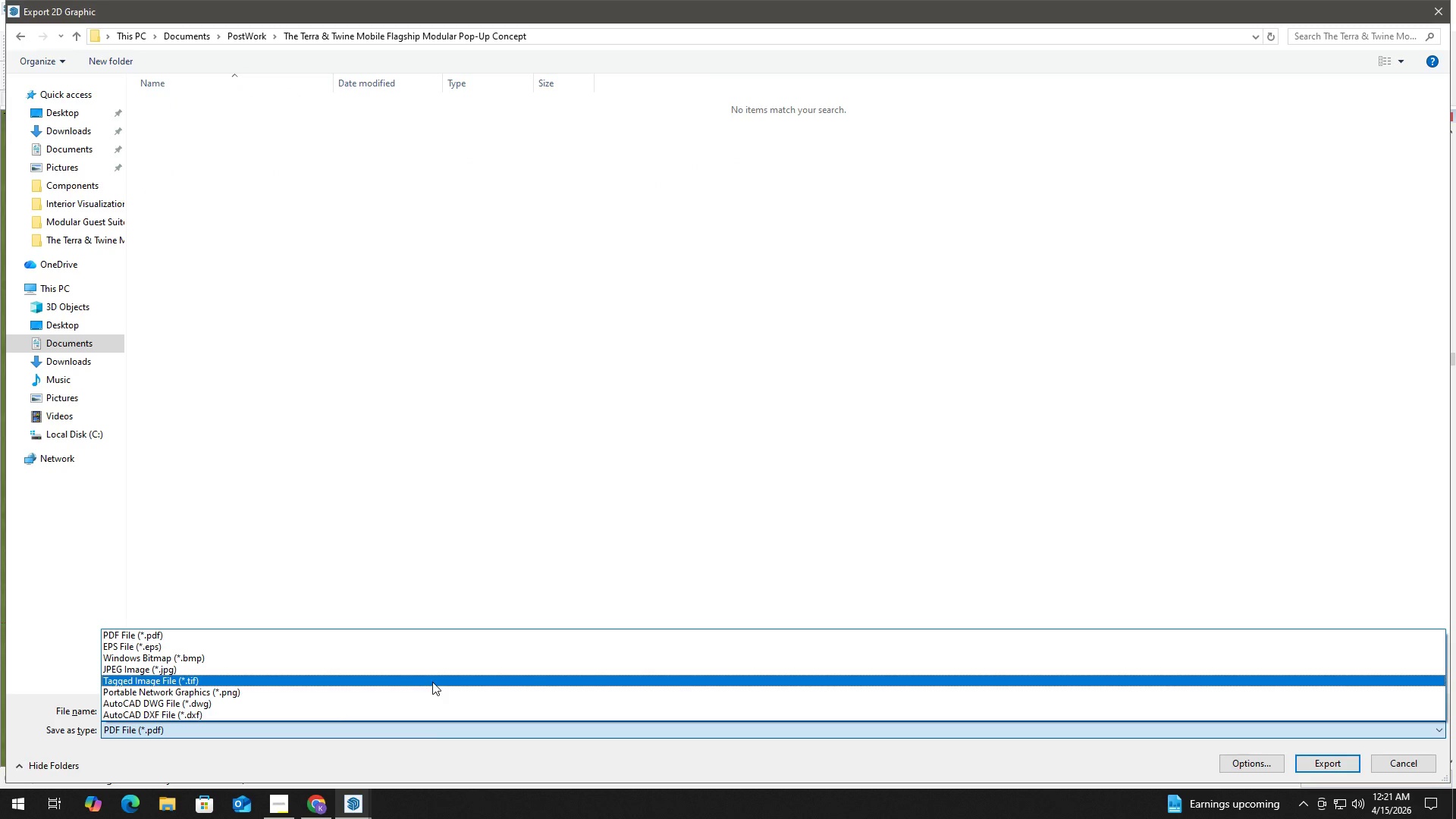 
left_click([428, 692])
 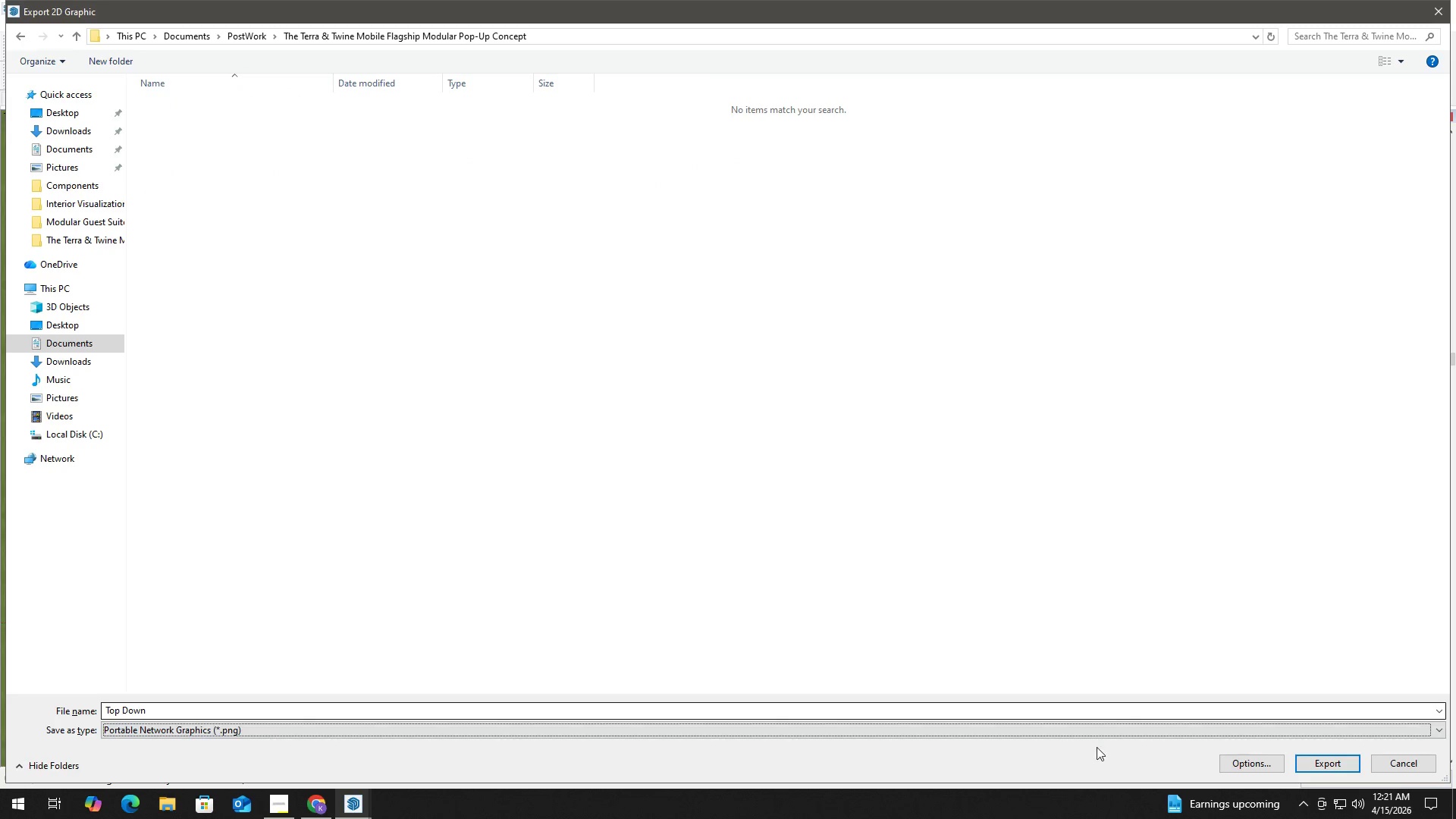 
left_click([1318, 762])
 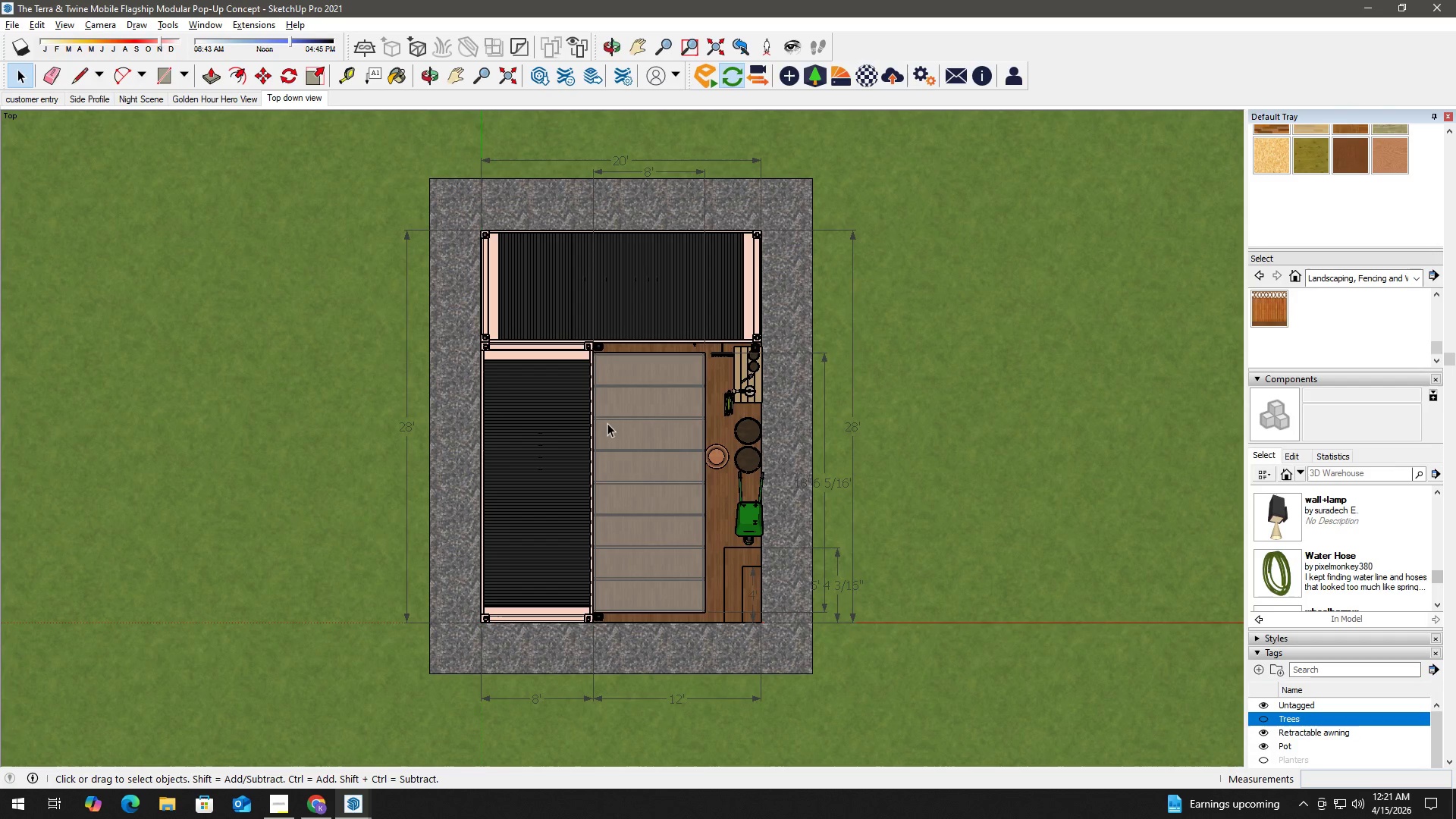 
wait(6.95)
 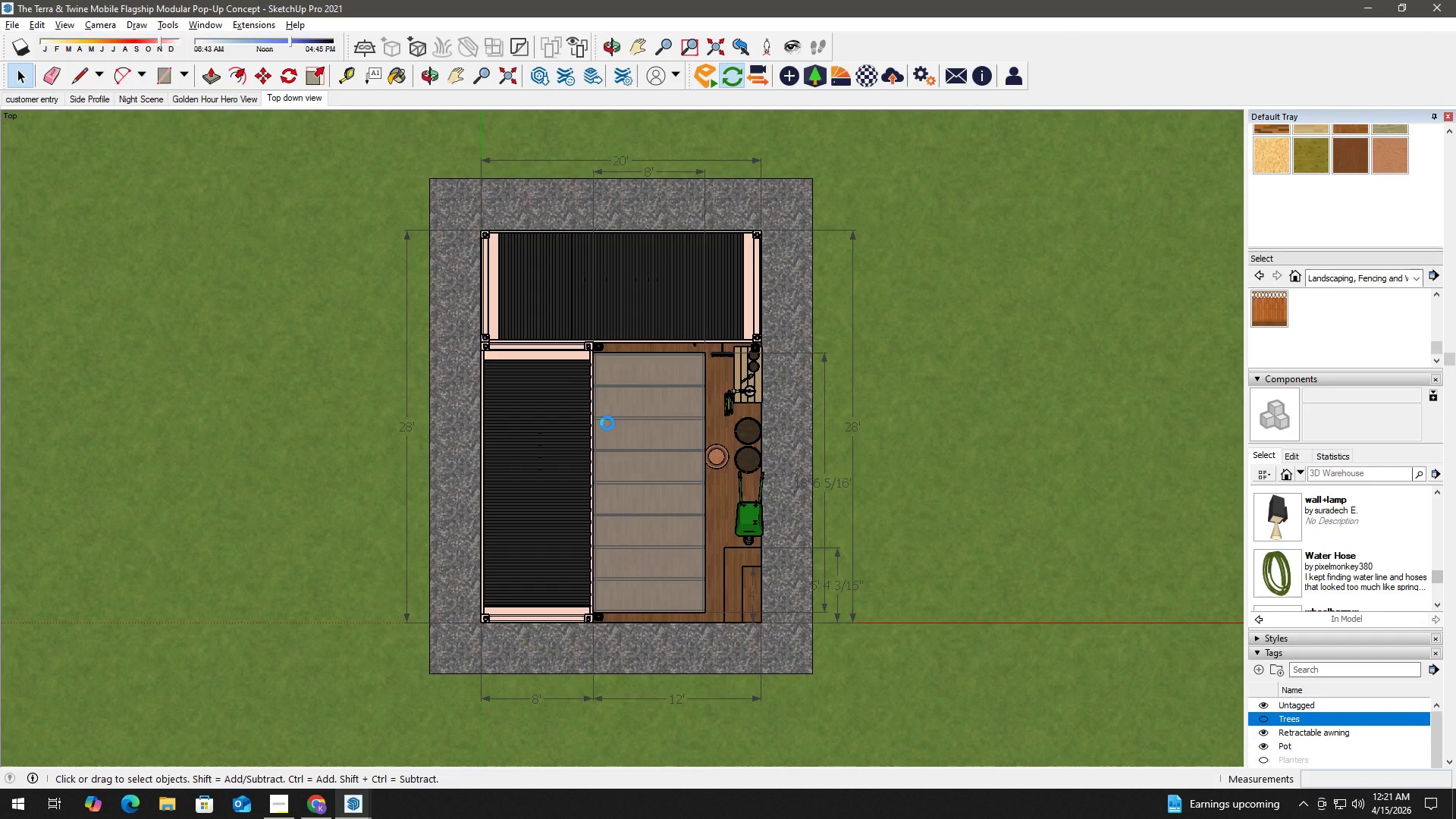 
key(Alt+Tab)
 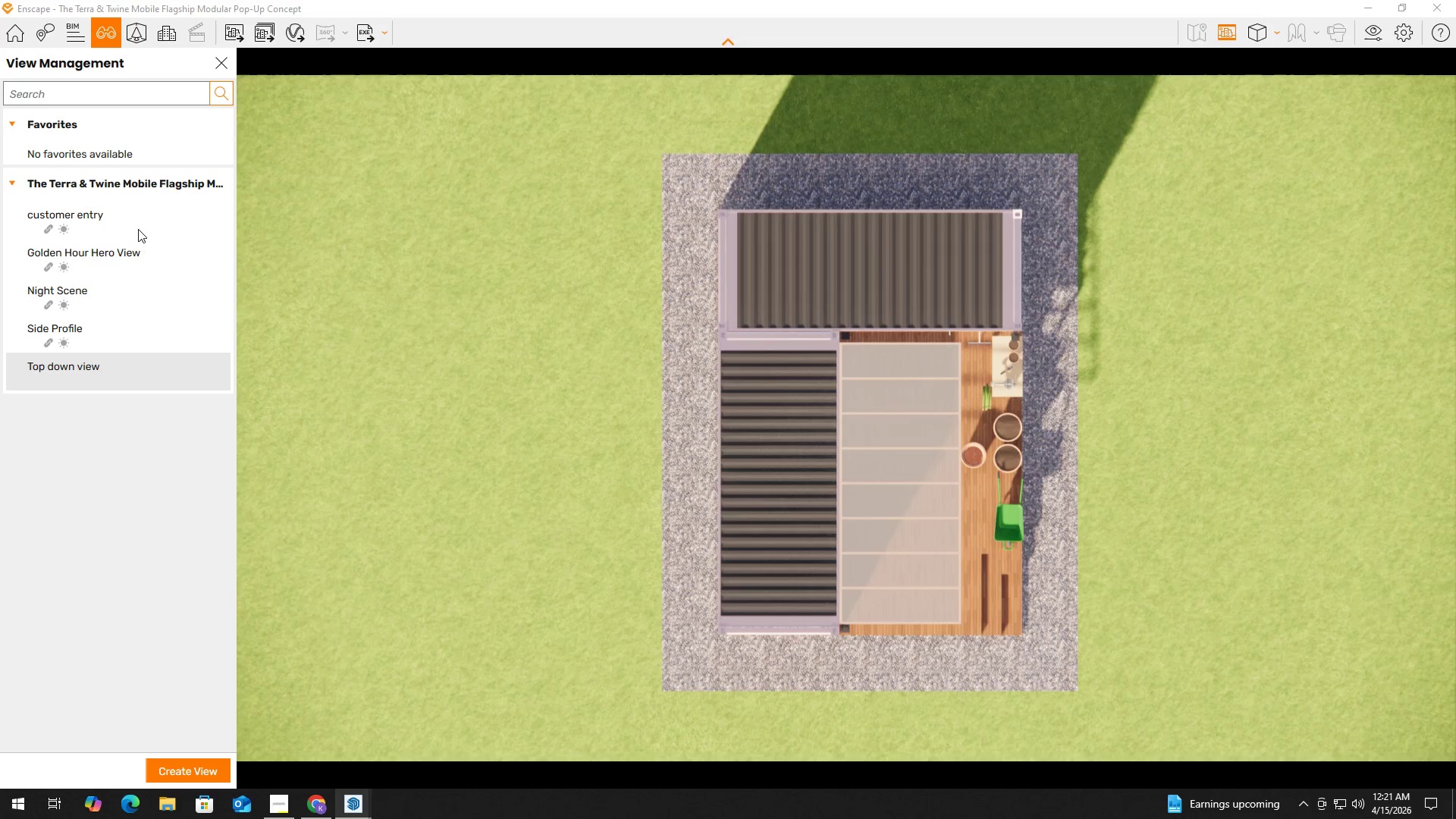 
wait(5.03)
 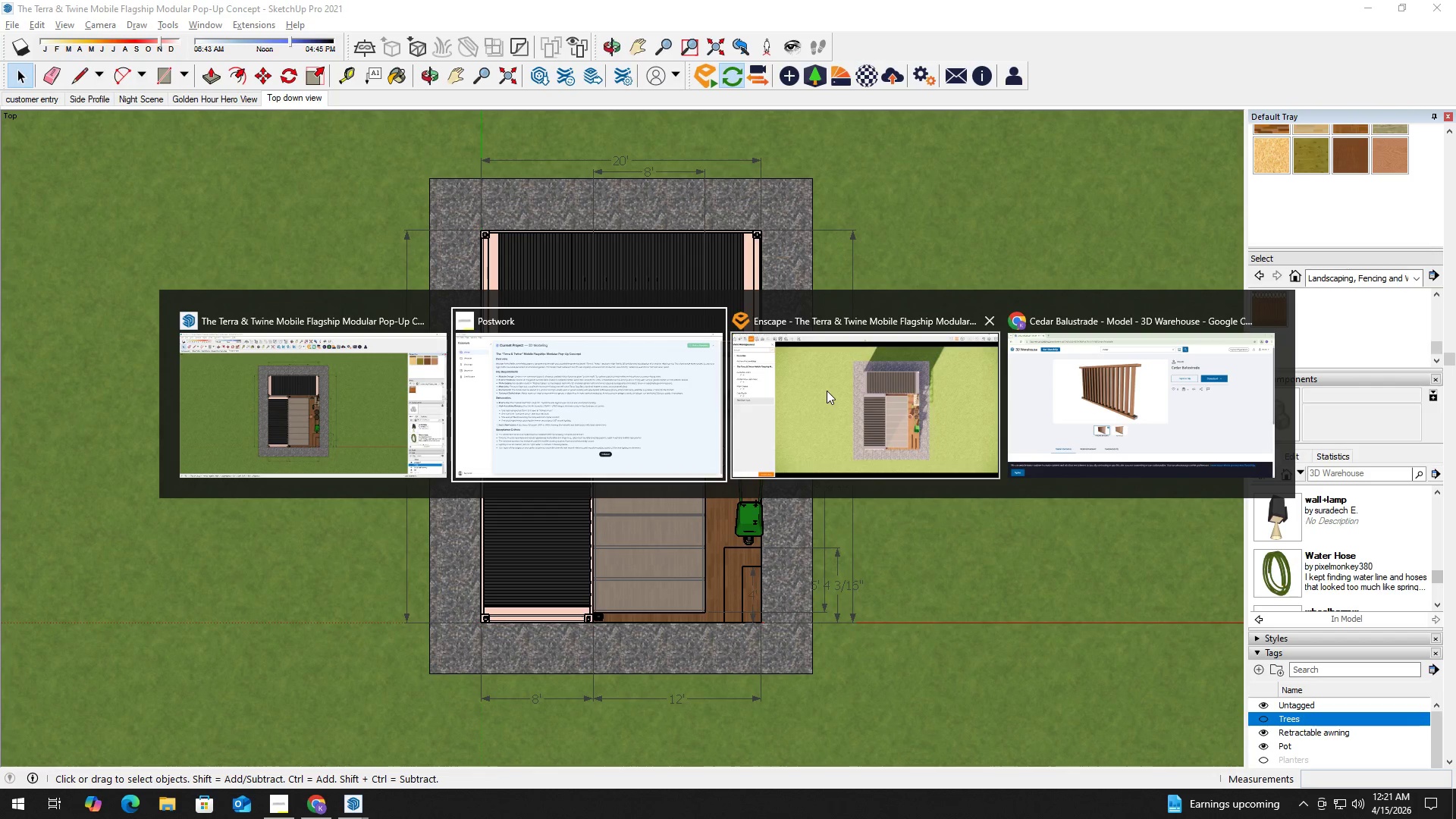 
left_click([259, 30])
 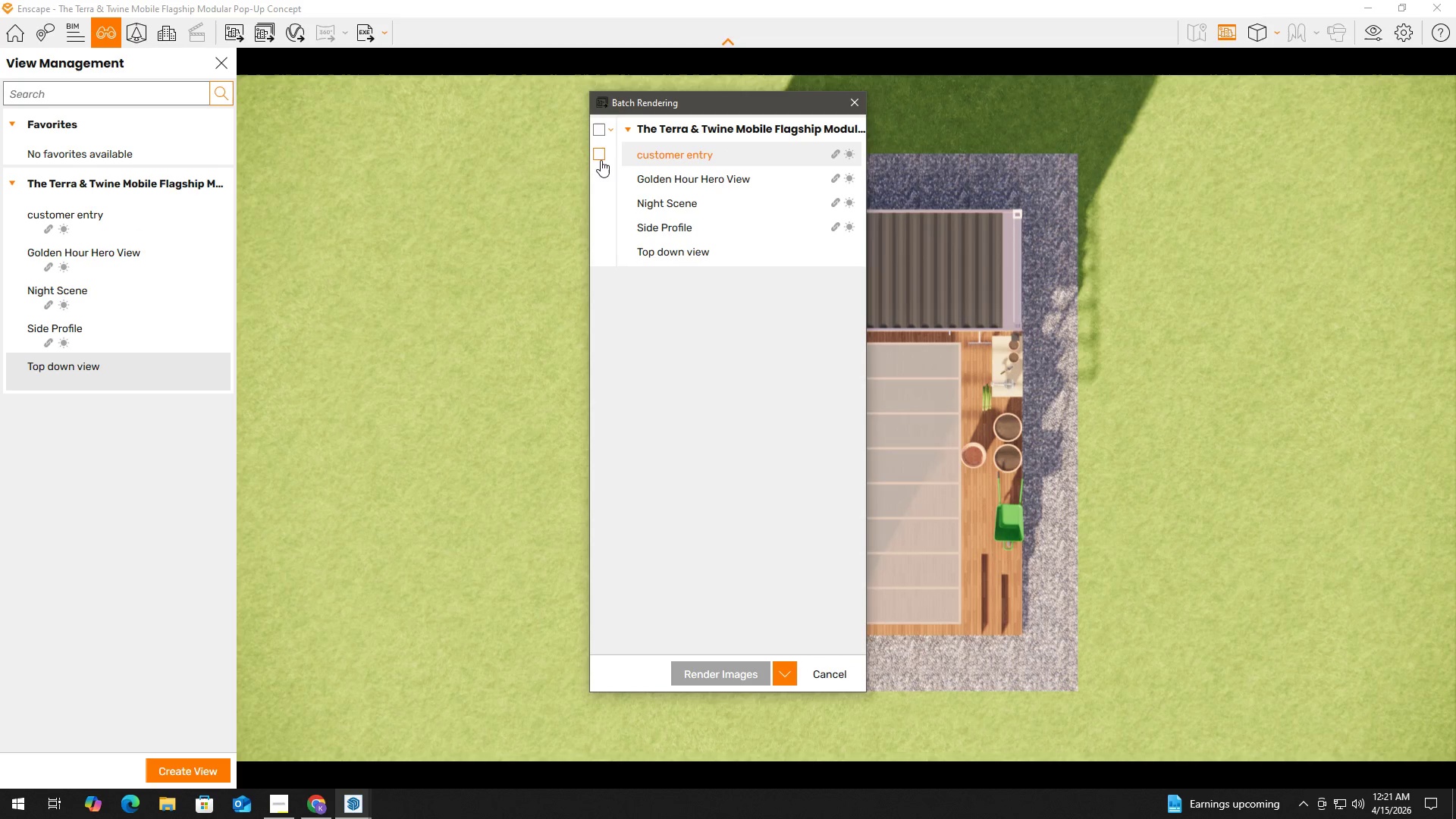 
double_click([598, 180])
 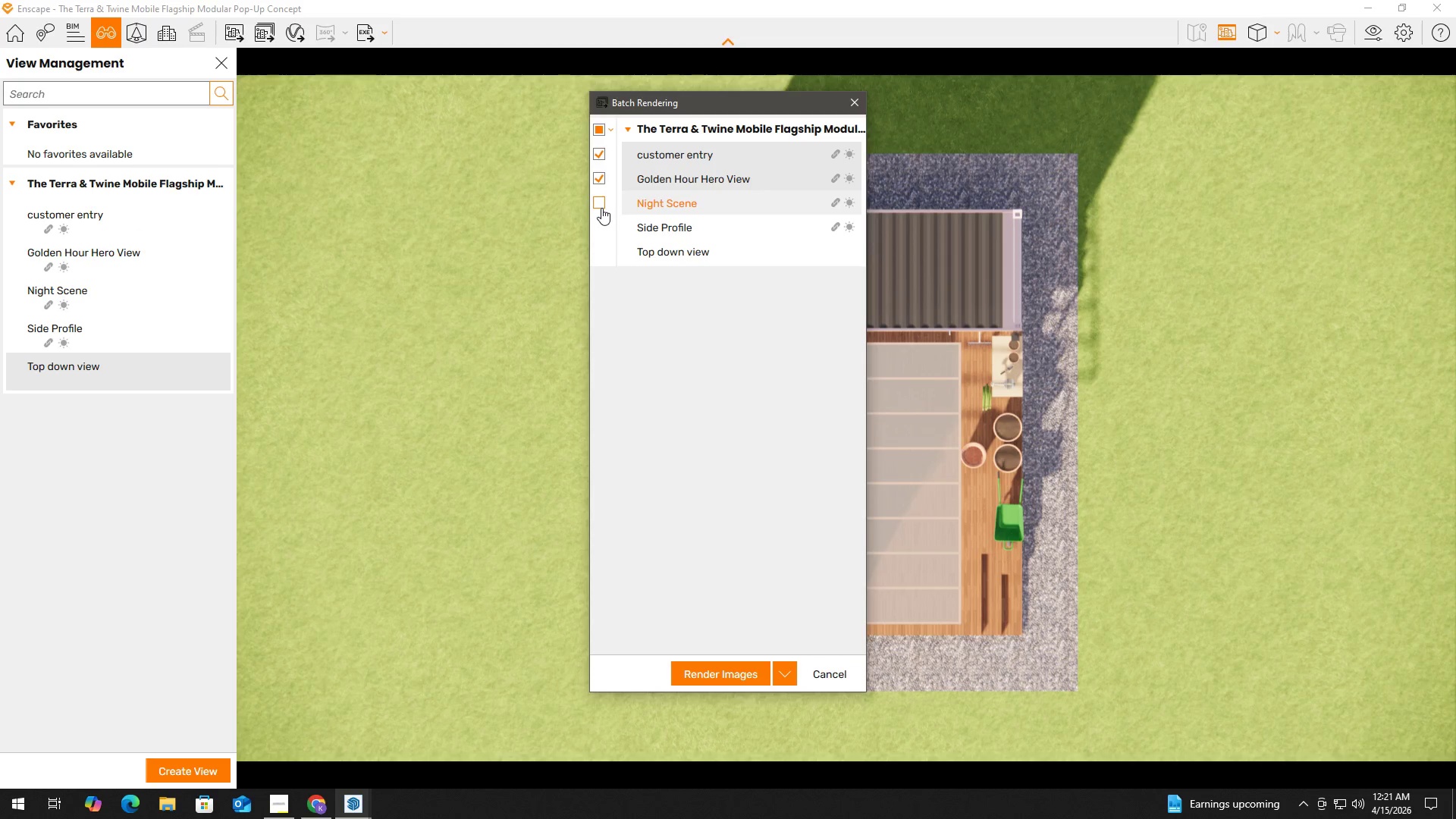 
left_click([598, 207])
 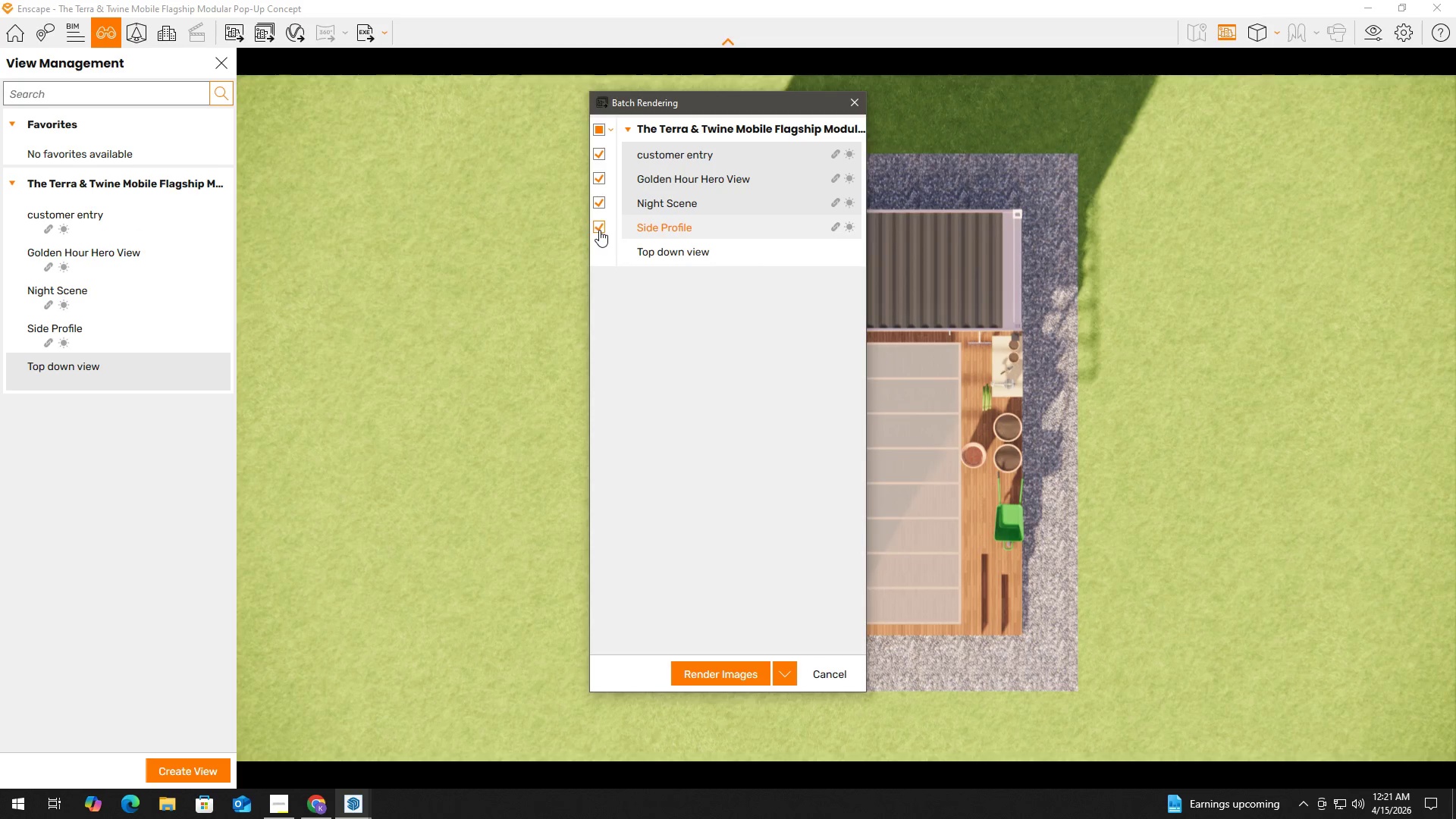 
double_click([597, 248])
 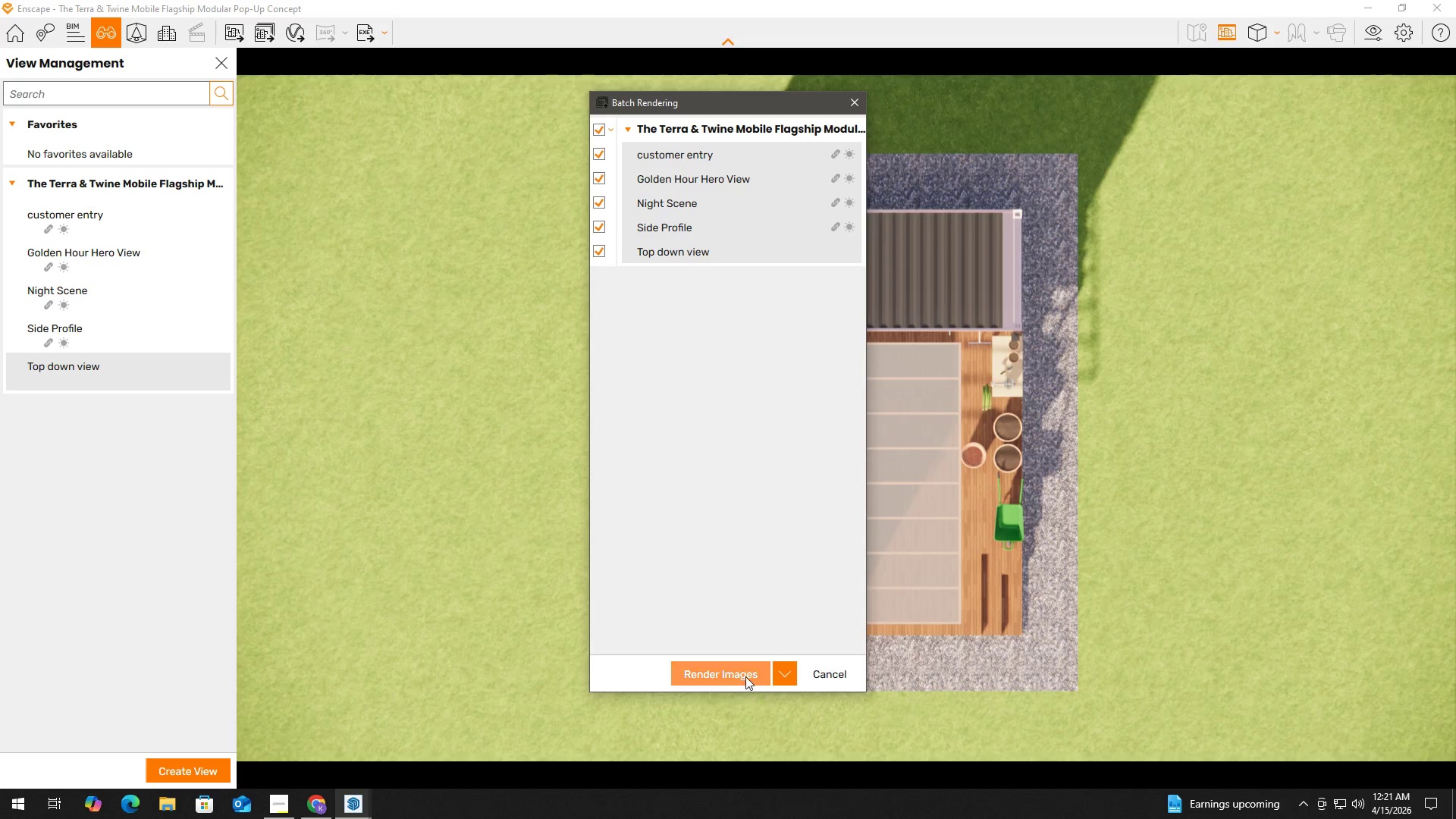 
left_click_drag(start_coordinate=[746, 673], to_coordinate=[726, 459])
 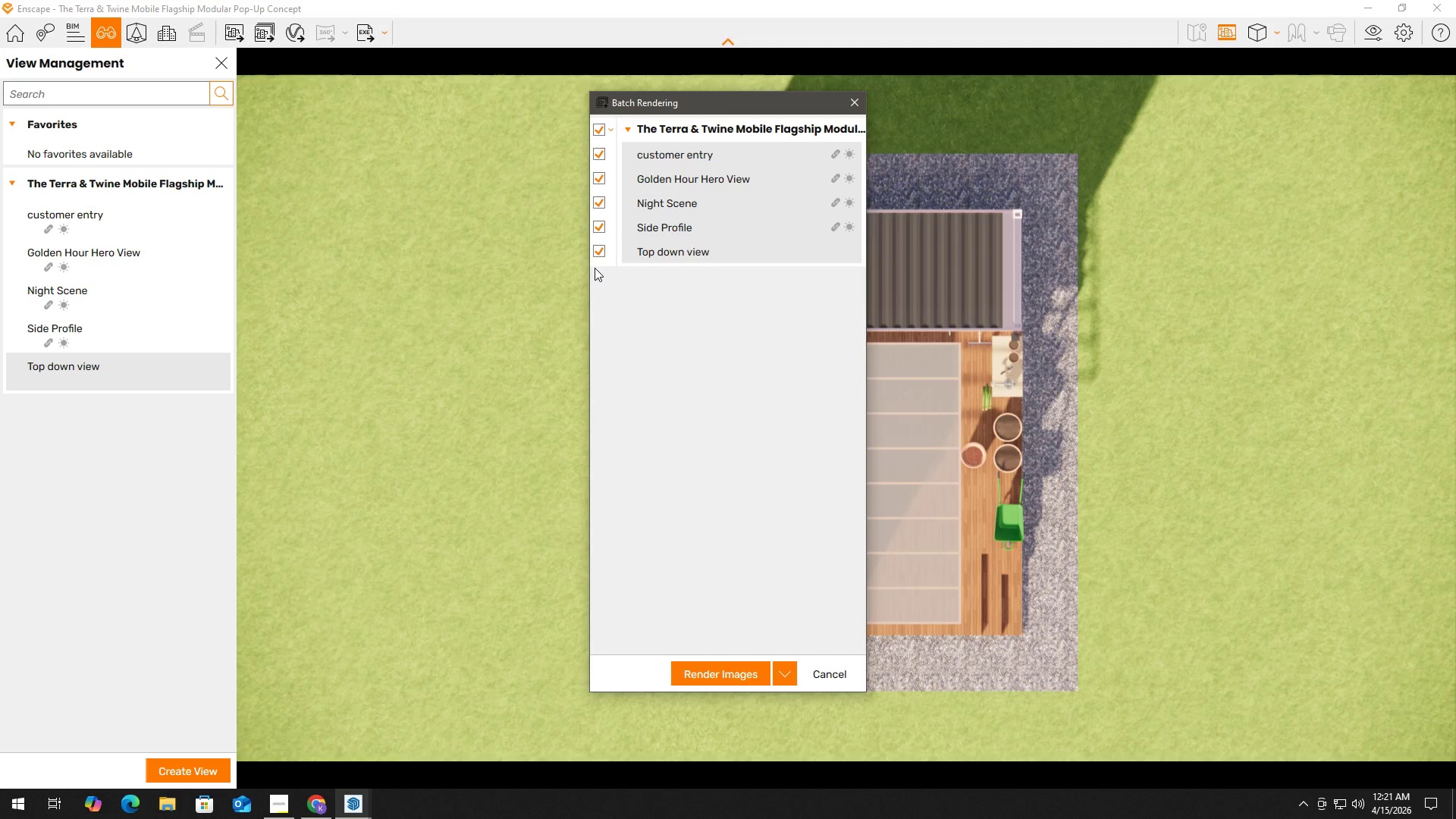 
left_click([598, 253])
 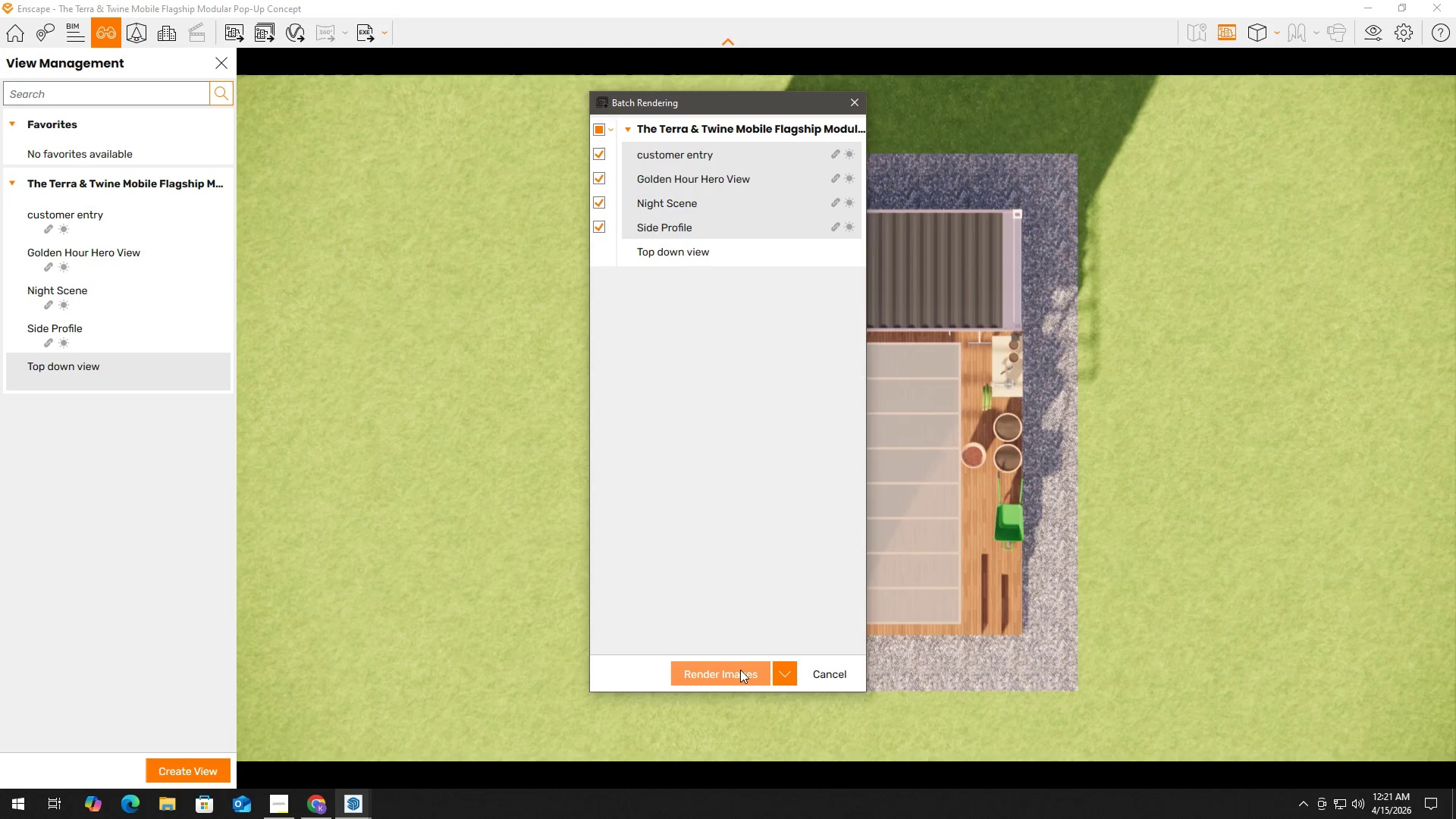 
left_click([740, 670])
 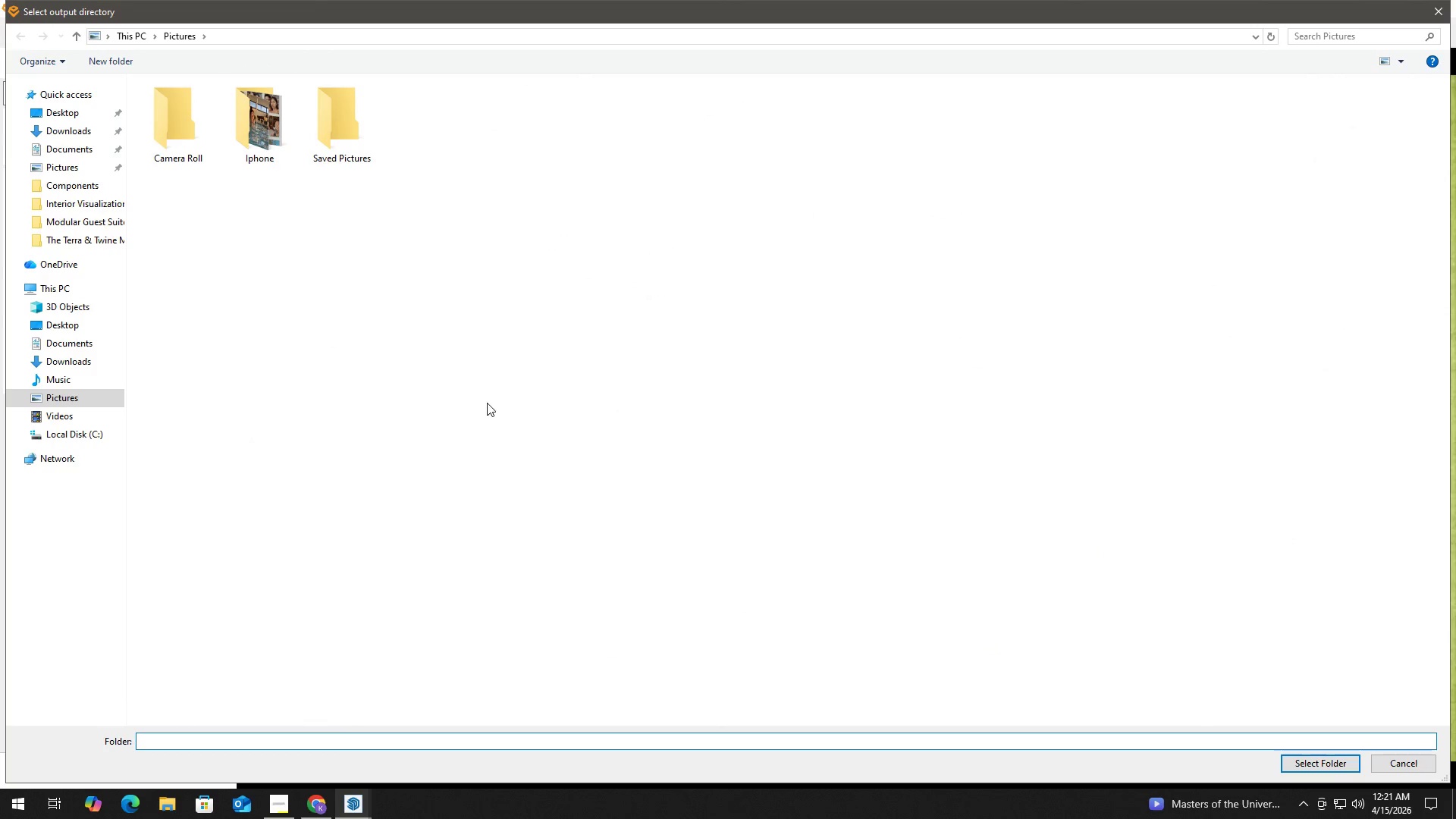 
left_click([80, 146])
 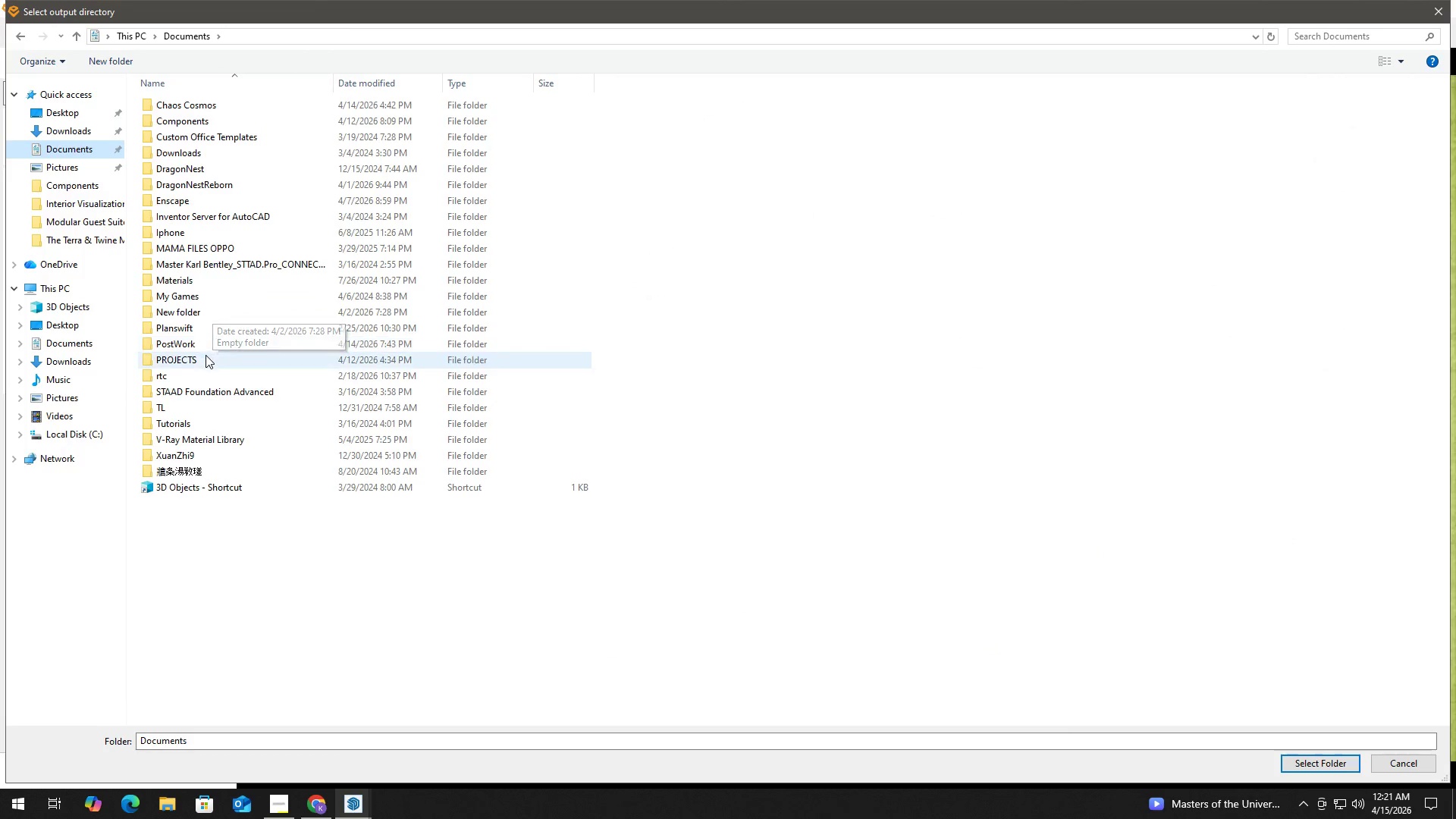 
double_click([214, 341])
 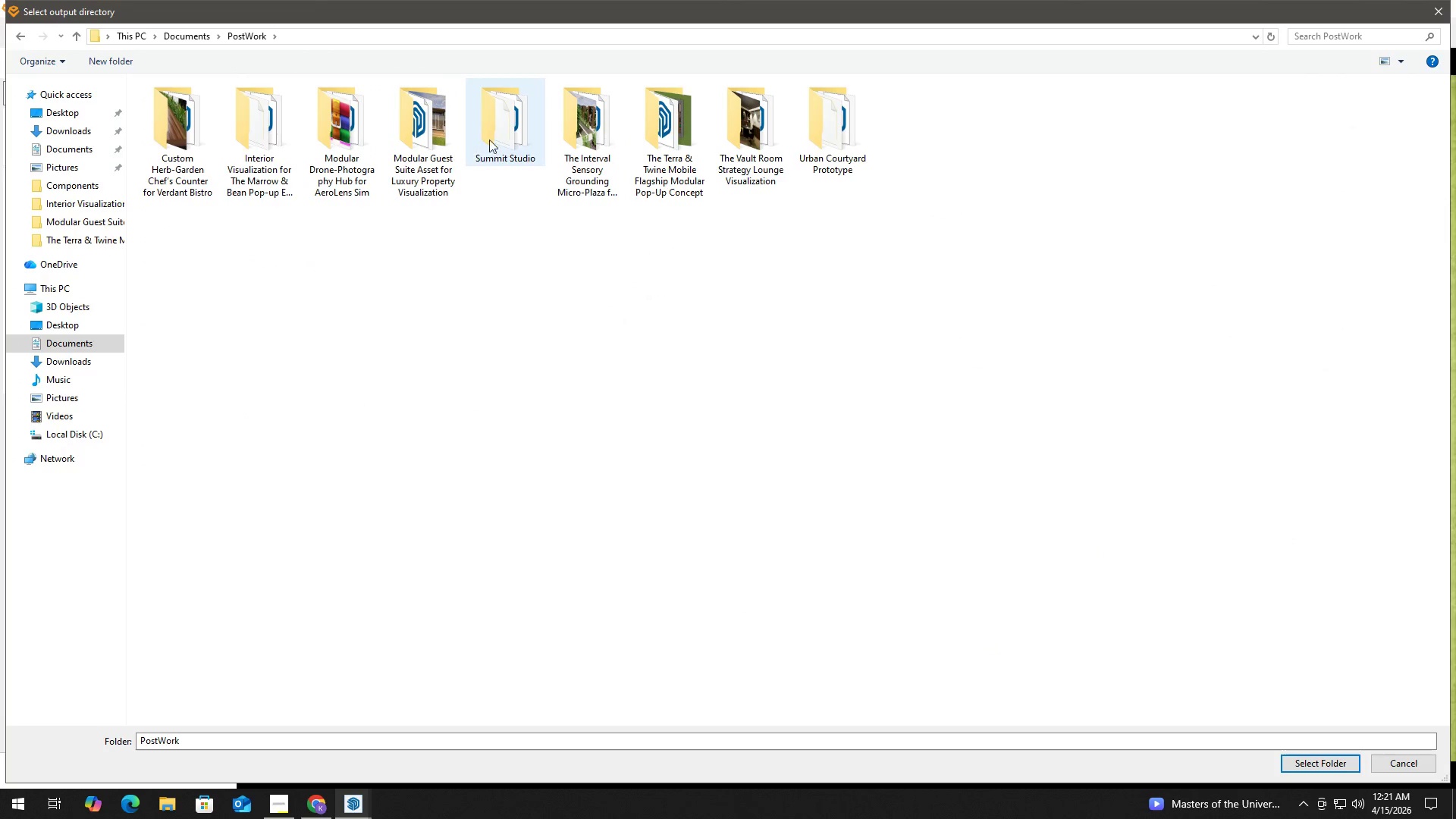 
double_click([664, 149])
 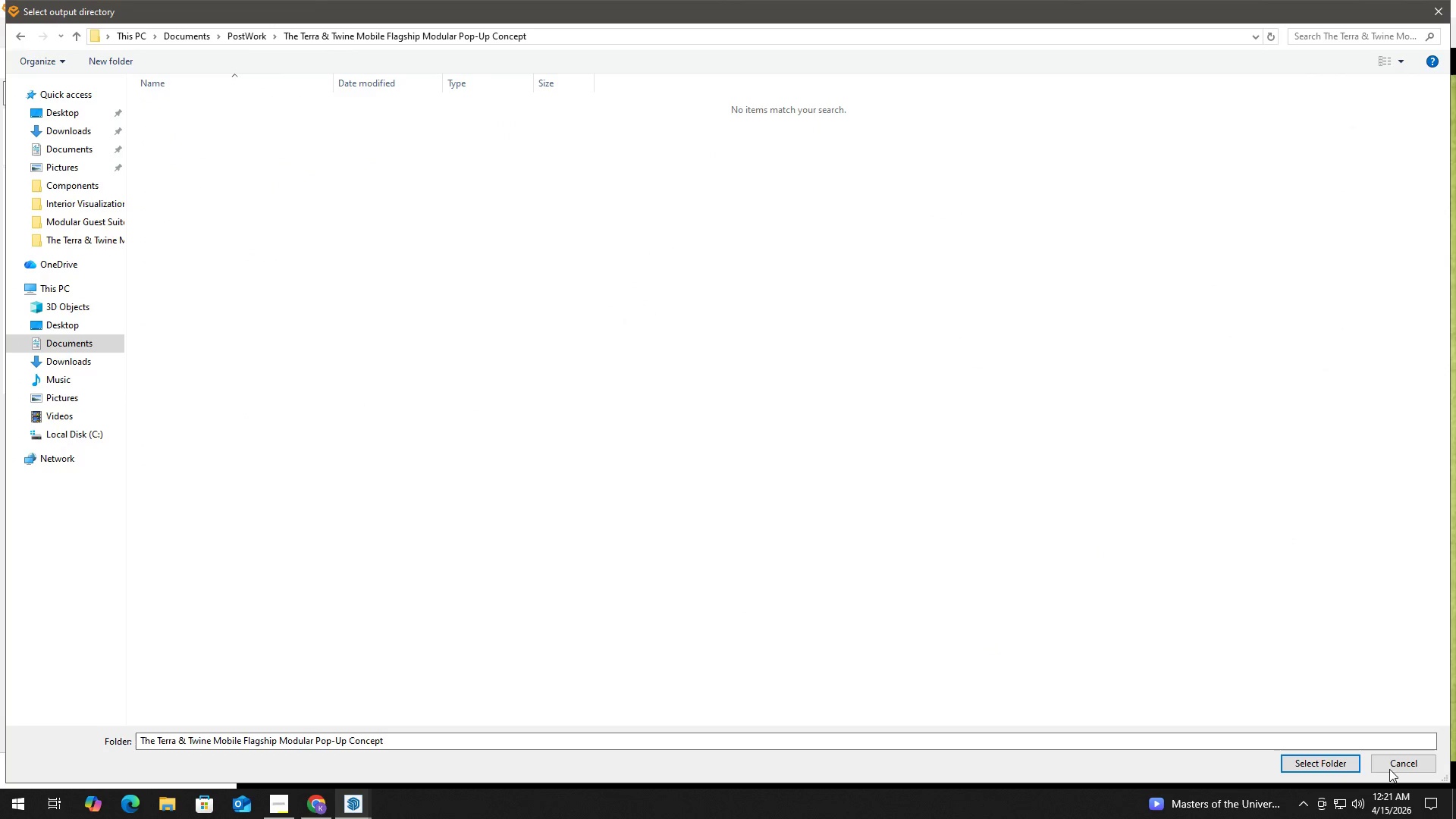 
left_click([1331, 764])
 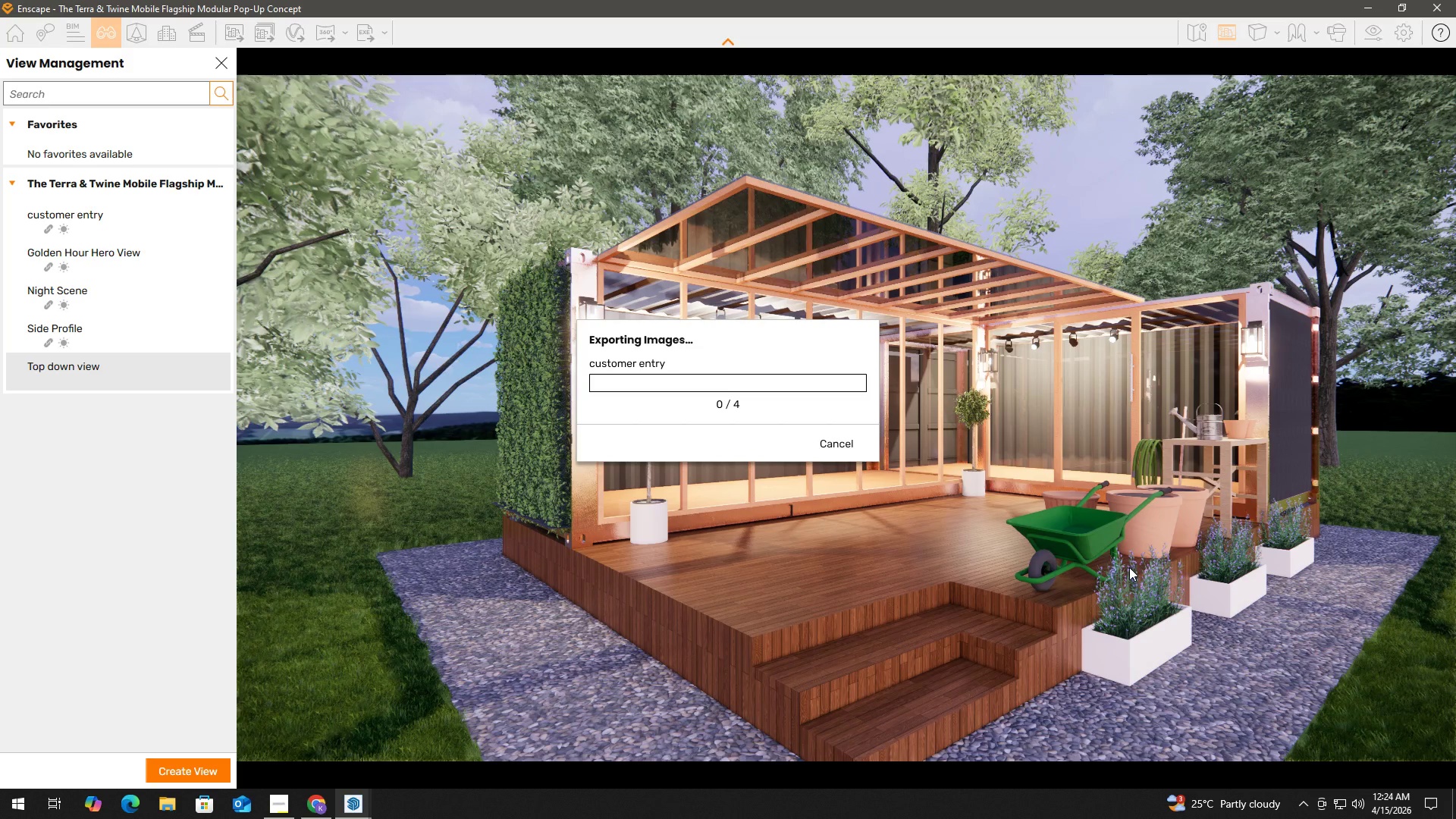 
wait(171.59)
 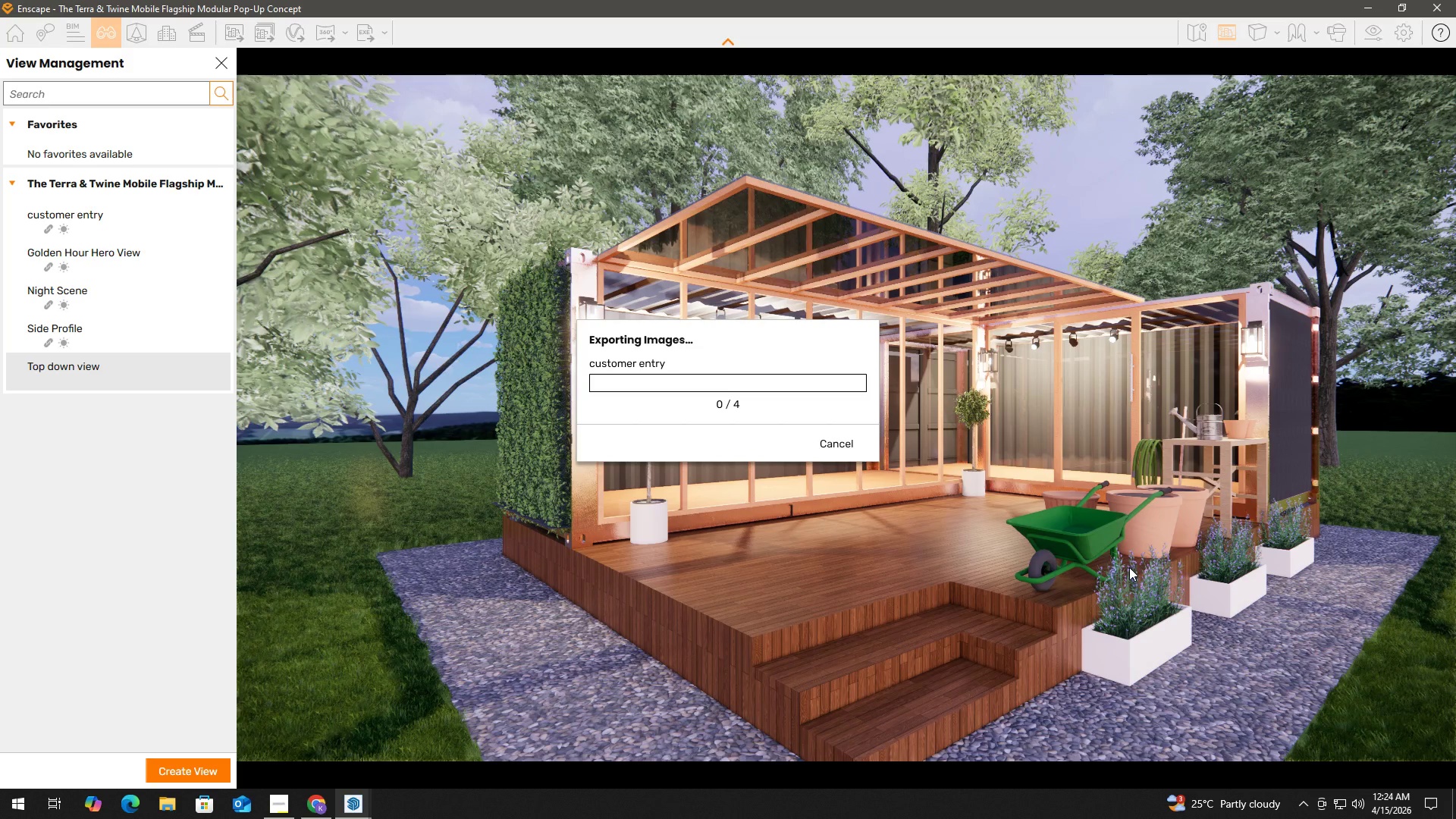 
left_click([830, 444])
 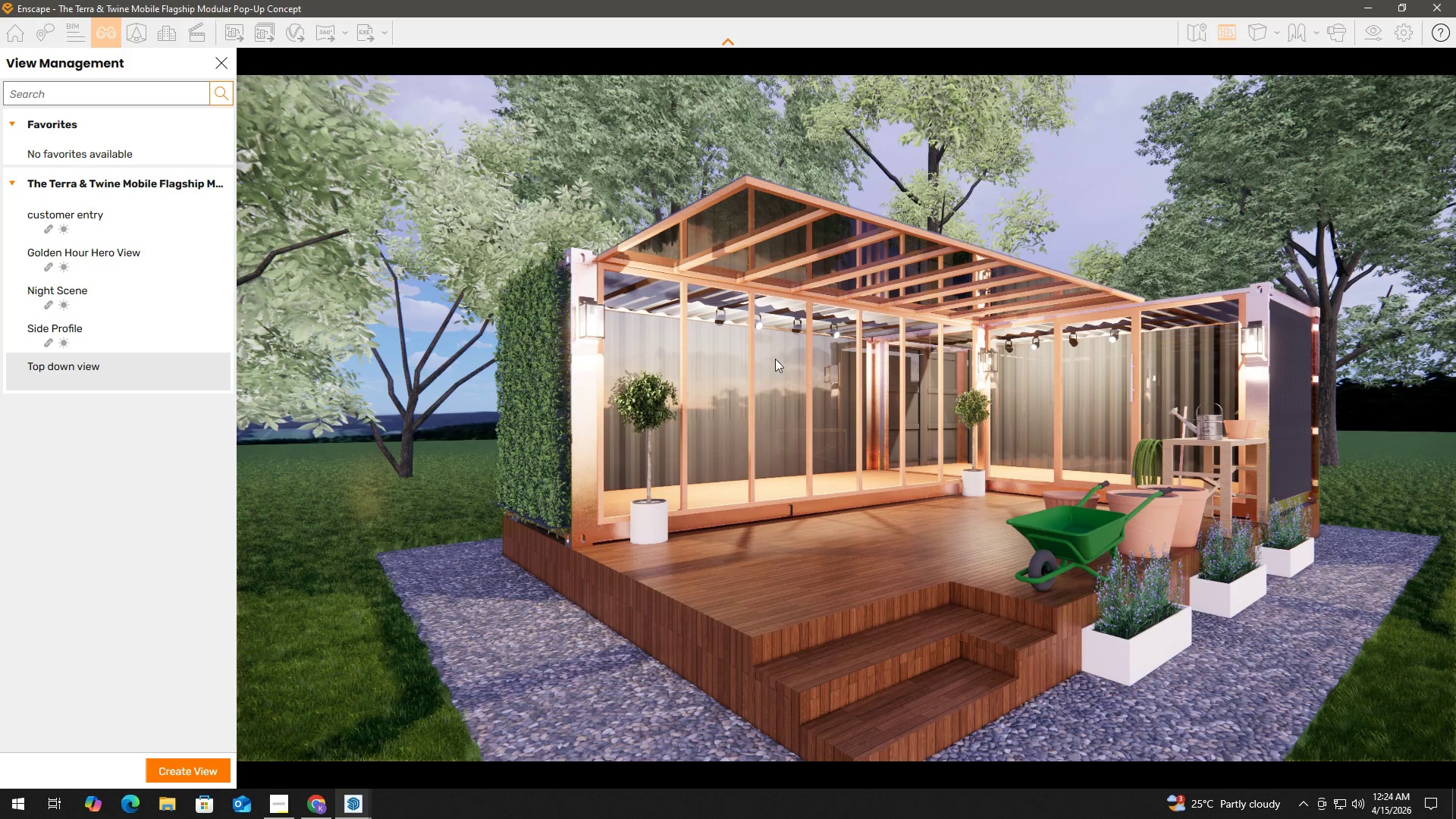 
key(Alt+Tab)
 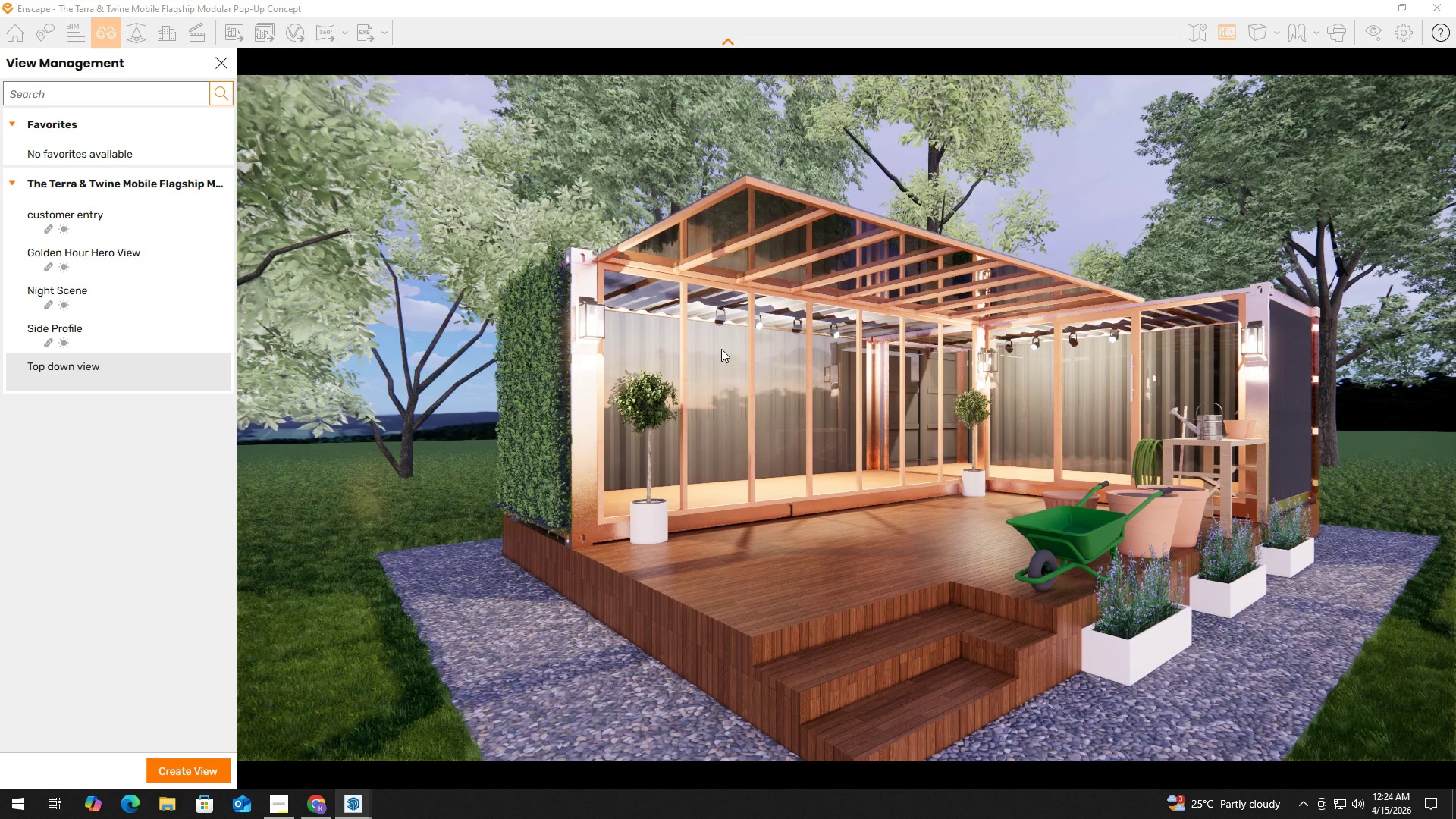 
hold_key(key=AltLeft, duration=0.73)
 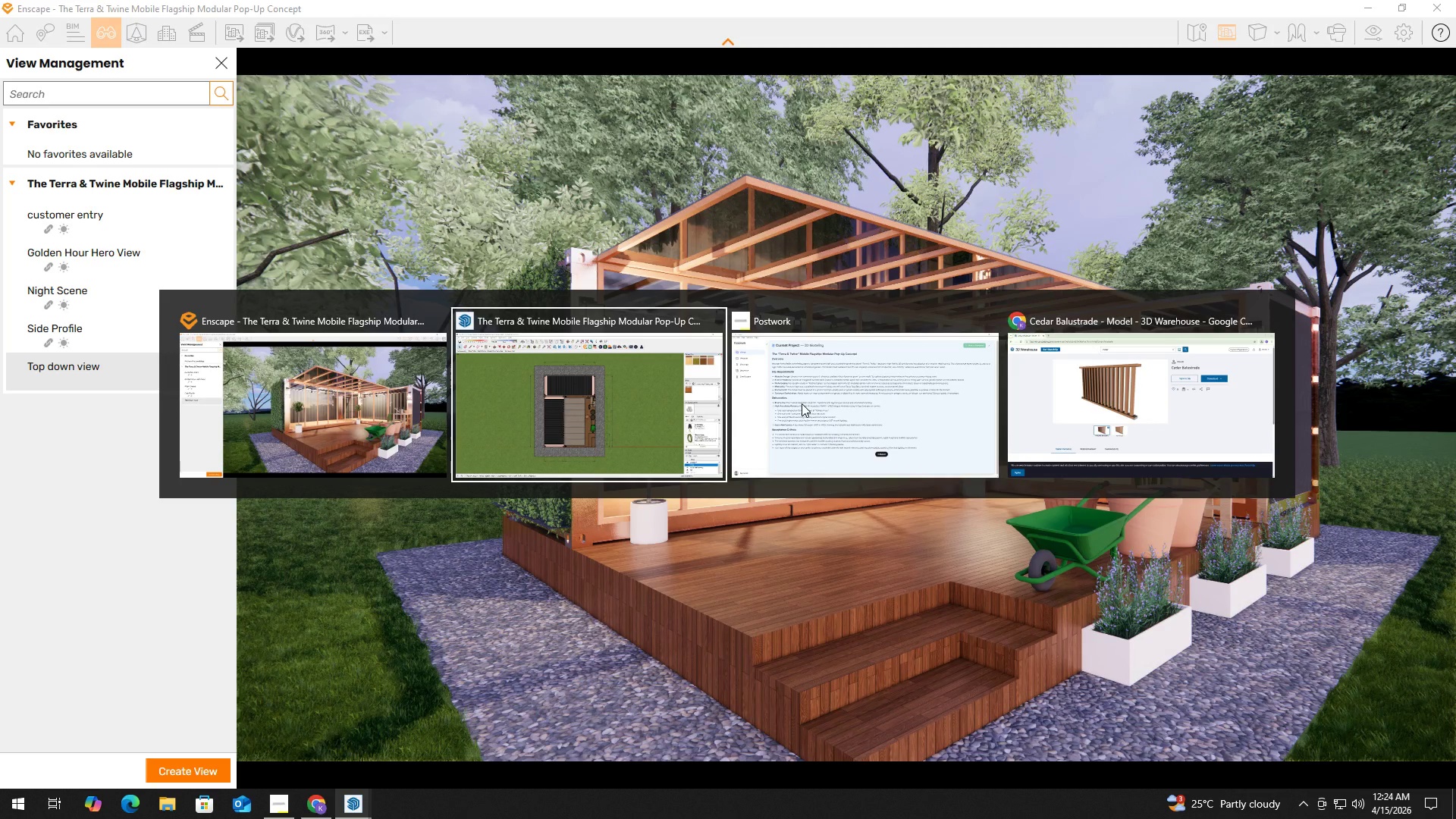 
key(Alt+Tab)
 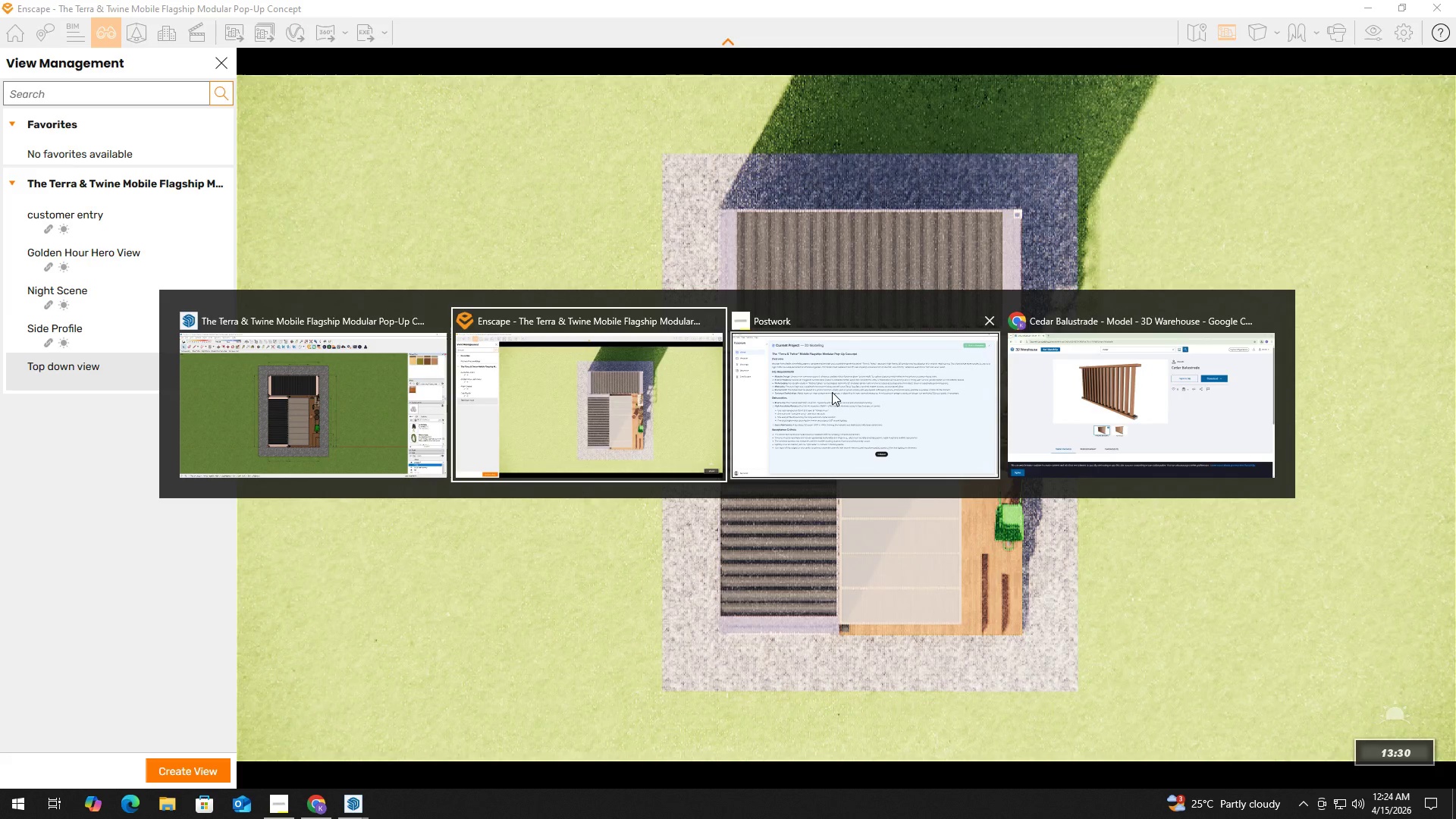 
left_click([832, 392])